 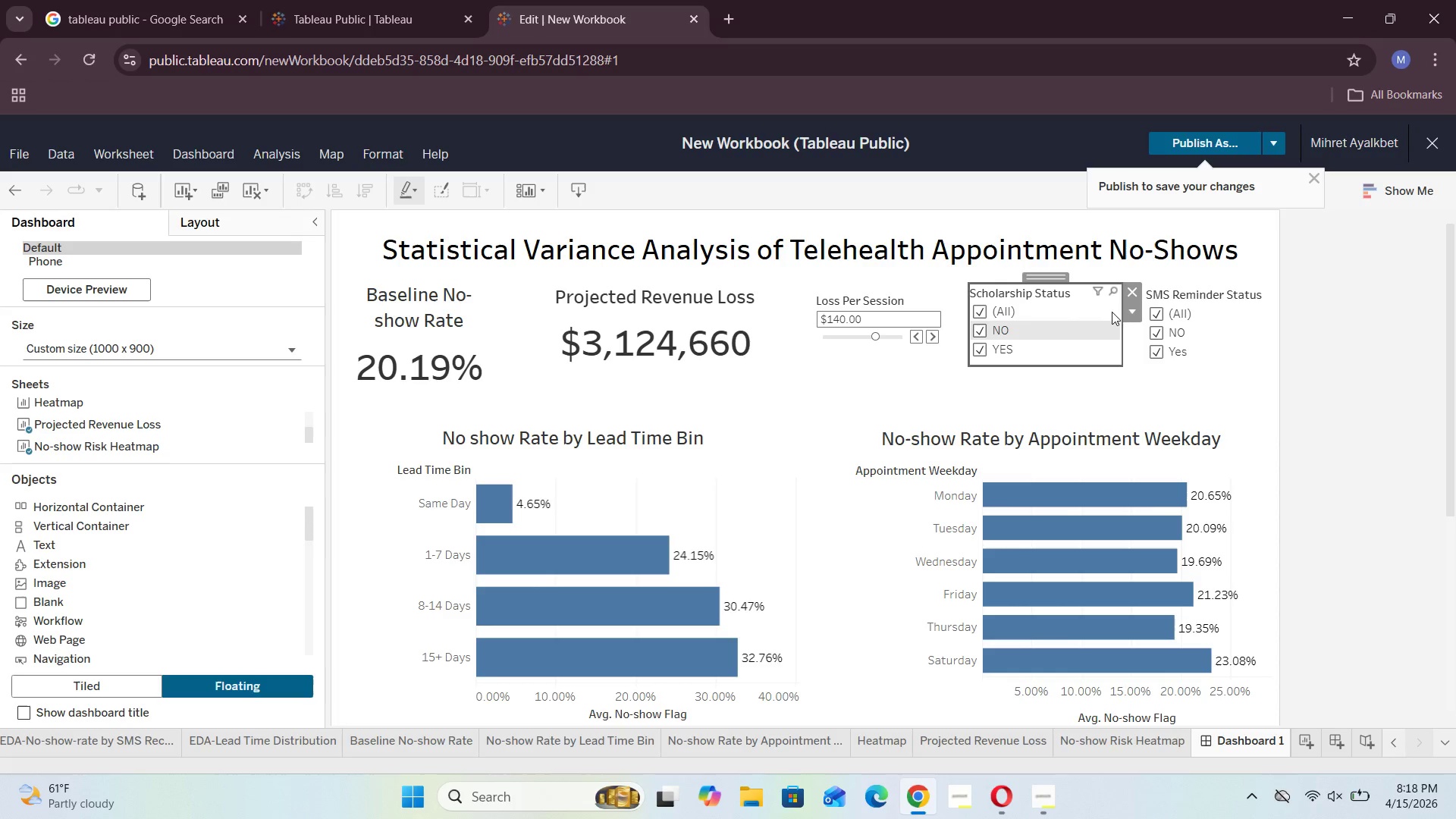 
left_click([1131, 312])
 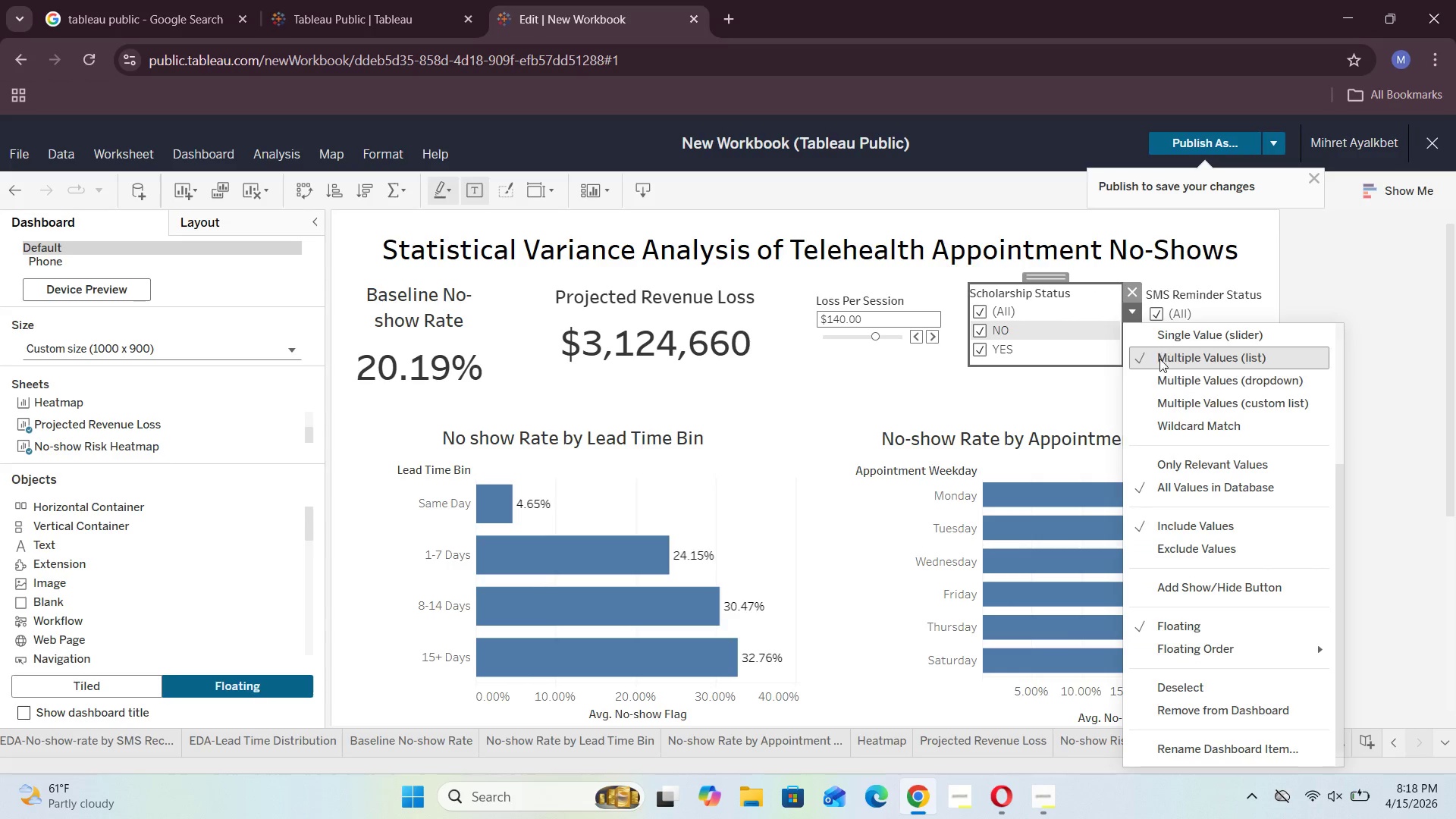 
scroll: coordinate [1164, 382], scroll_direction: up, amount: 2.0
 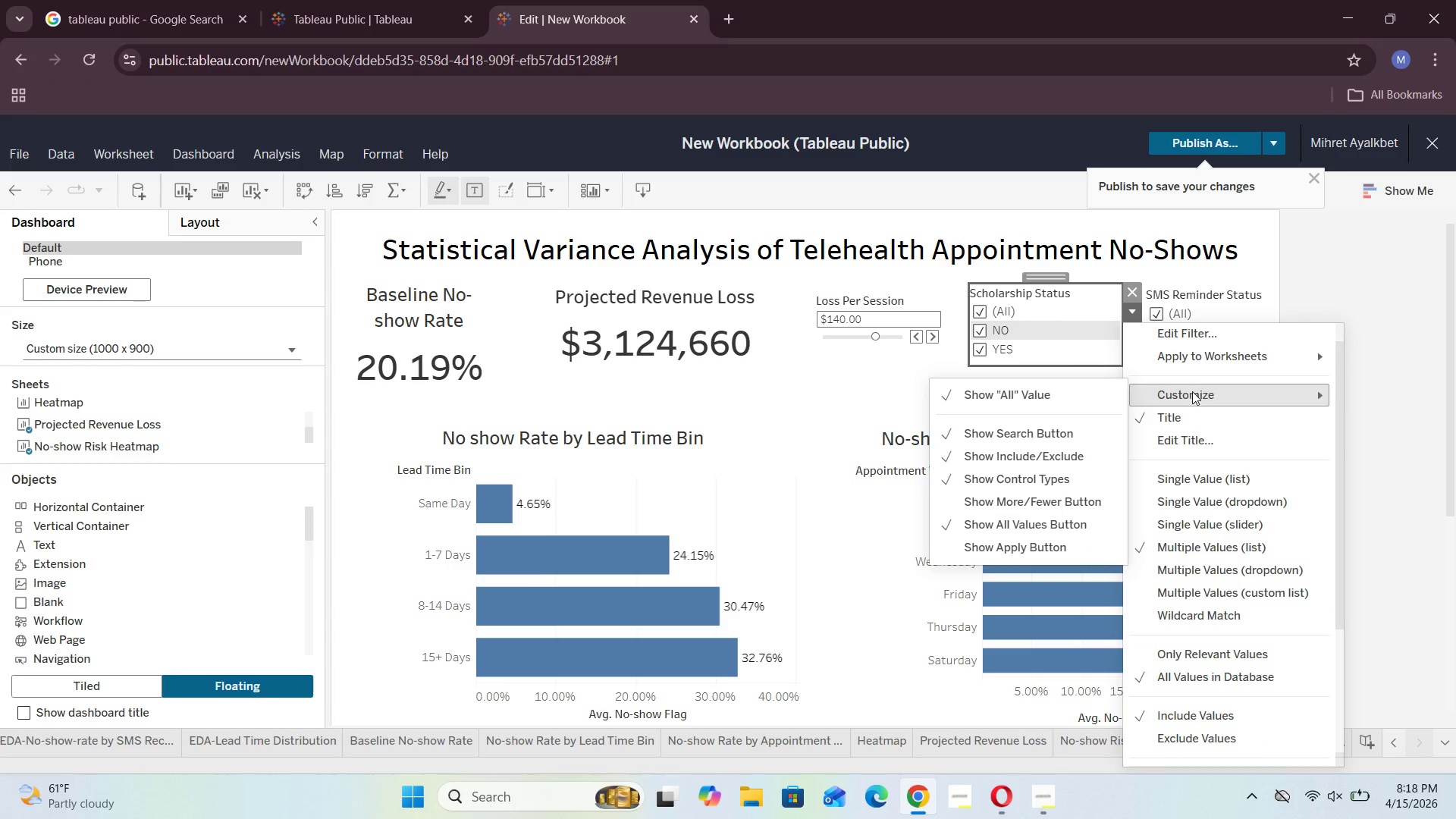 
mouse_move([1197, 360])
 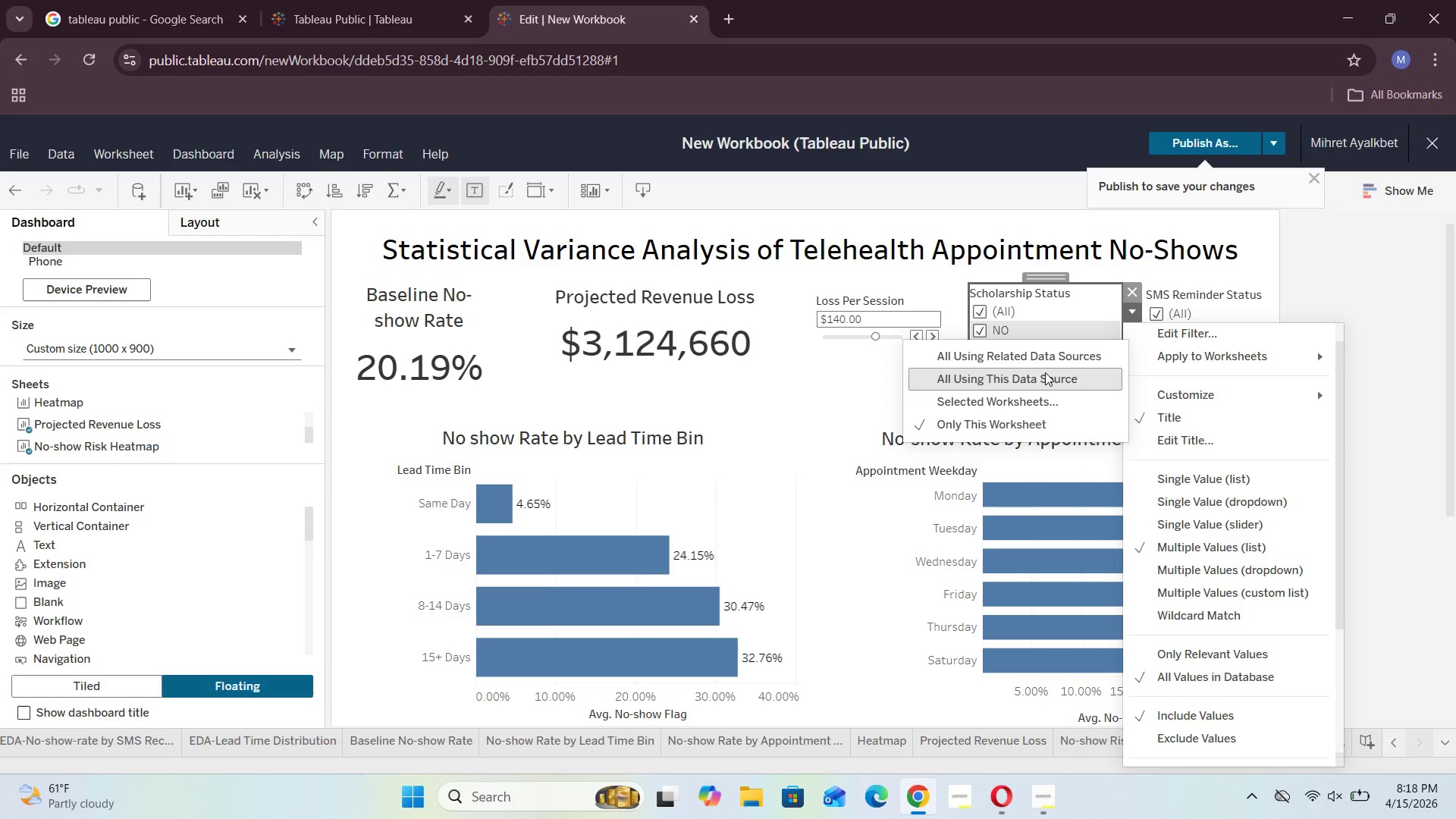 
left_click([1043, 375])
 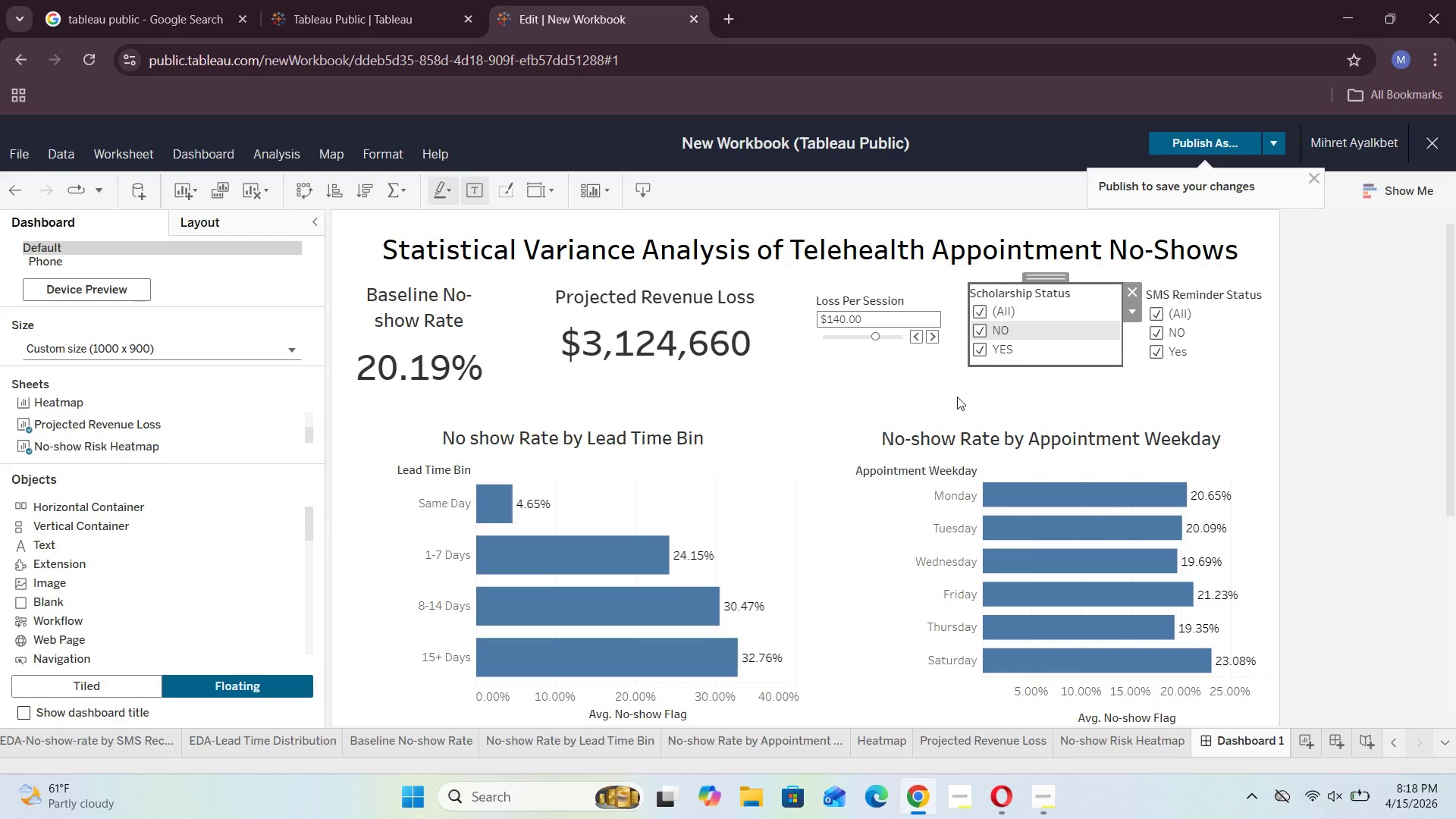 
left_click([986, 326])
 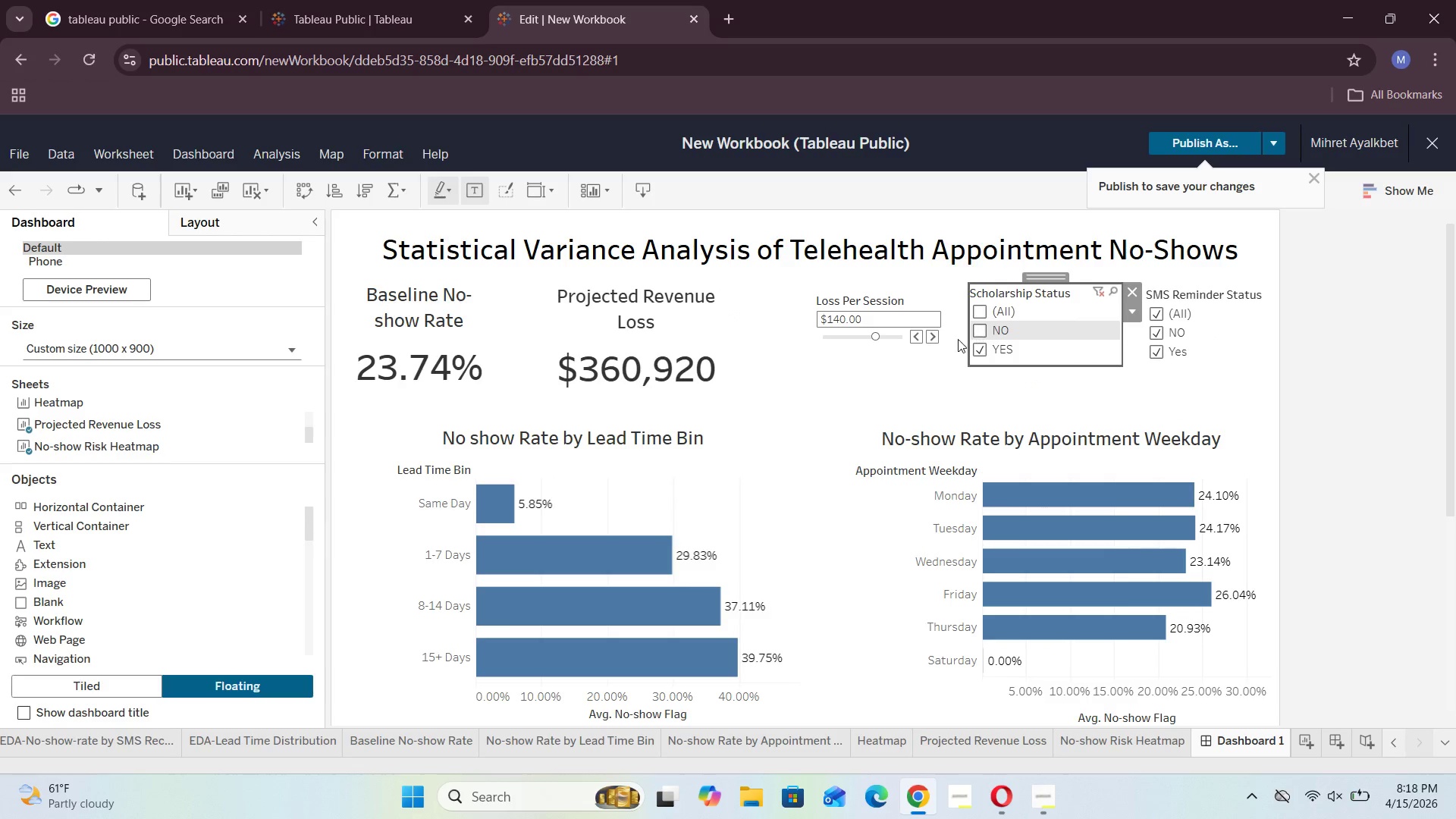 
left_click([982, 347])
 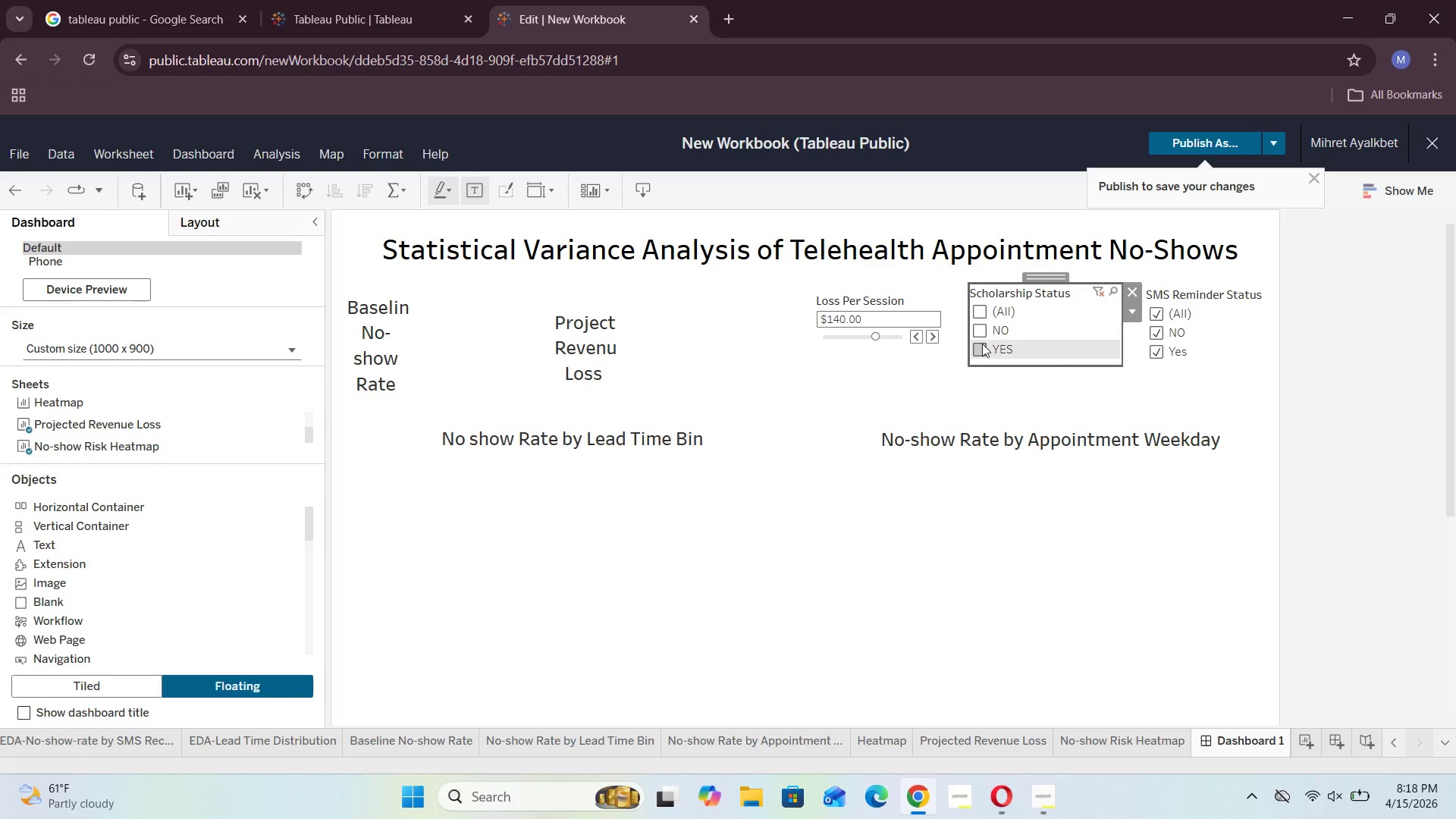 
left_click([981, 328])
 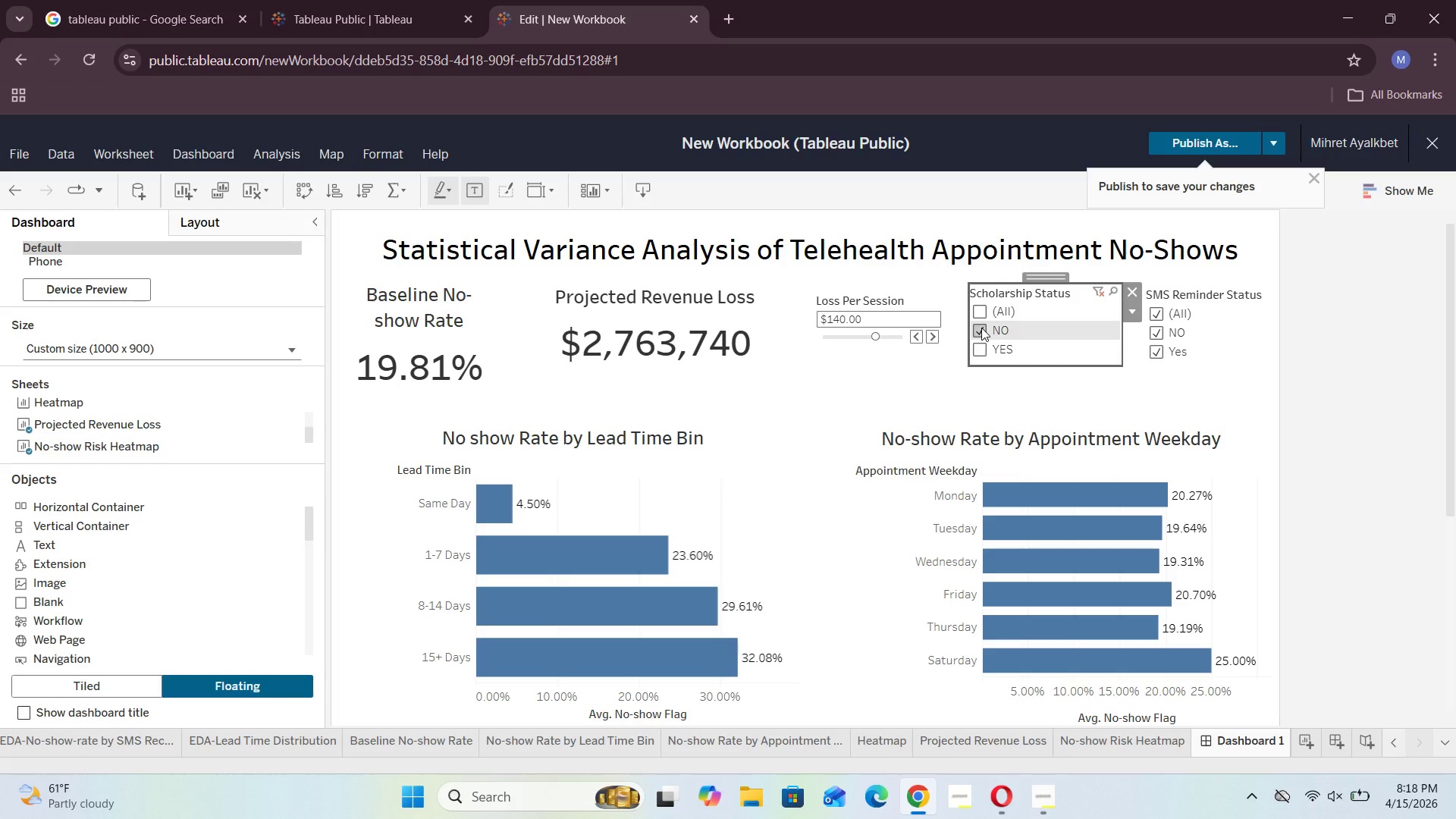 
wait(19.22)
 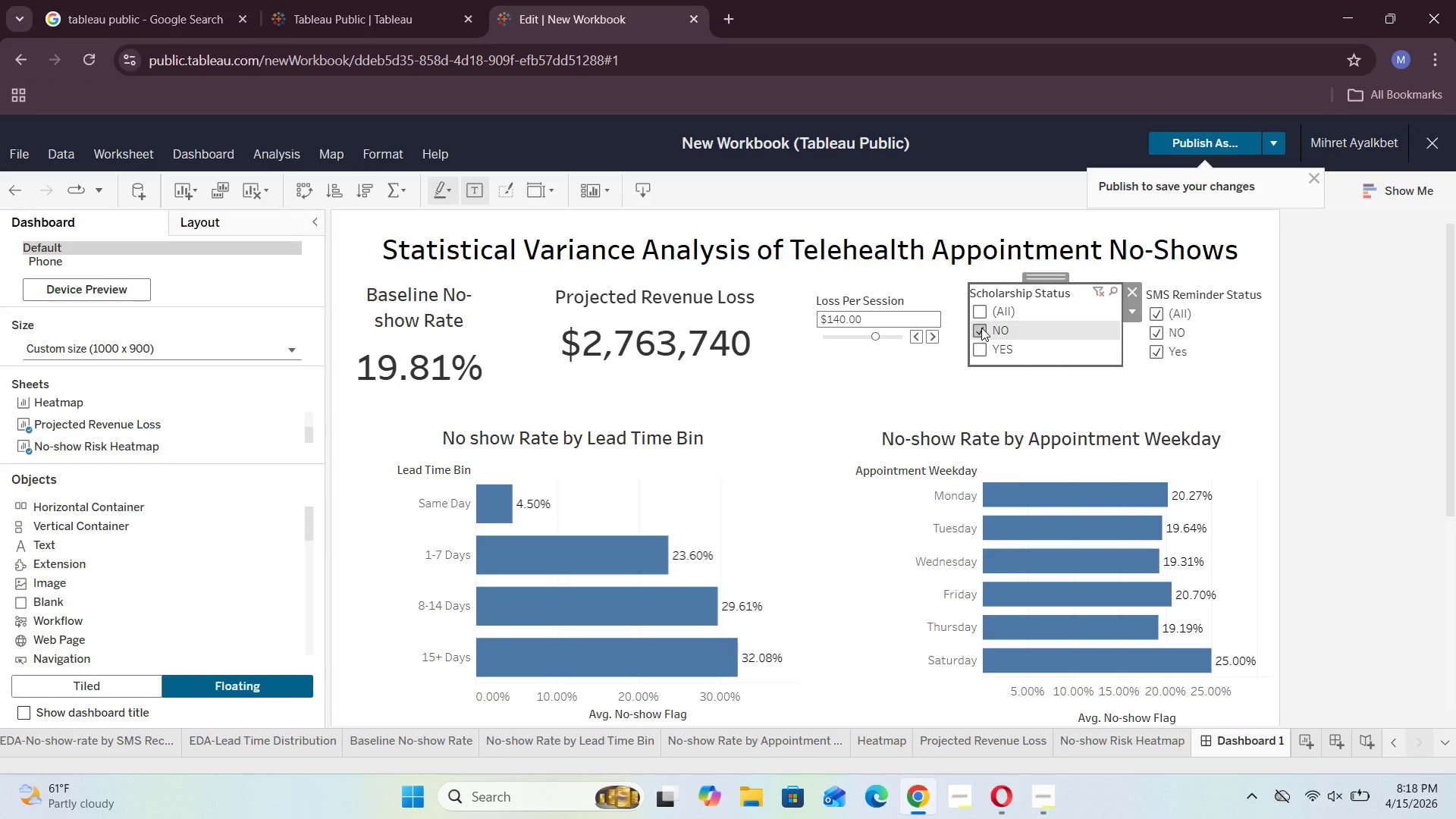 
left_click([985, 352])
 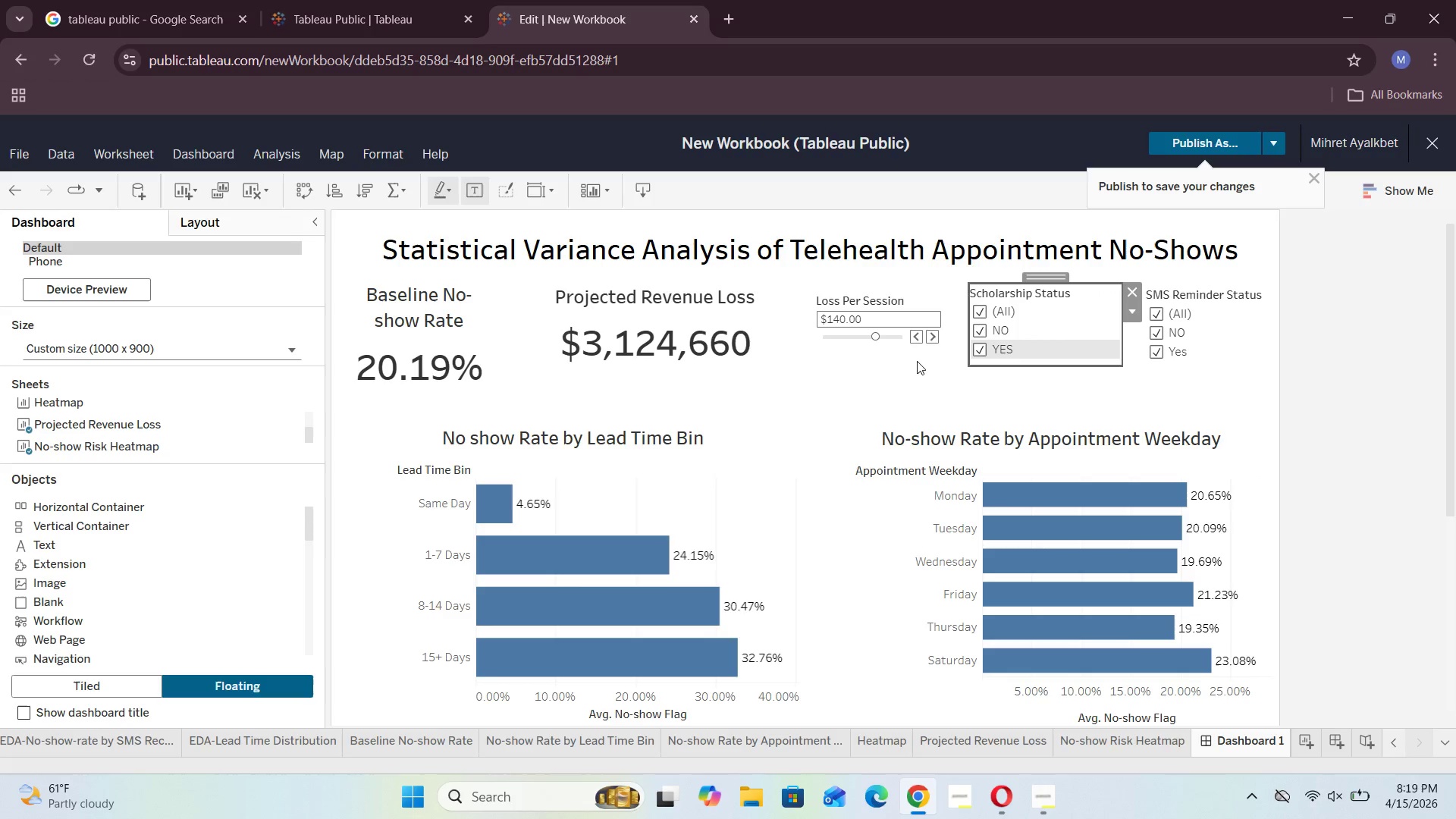 
left_click([977, 332])
 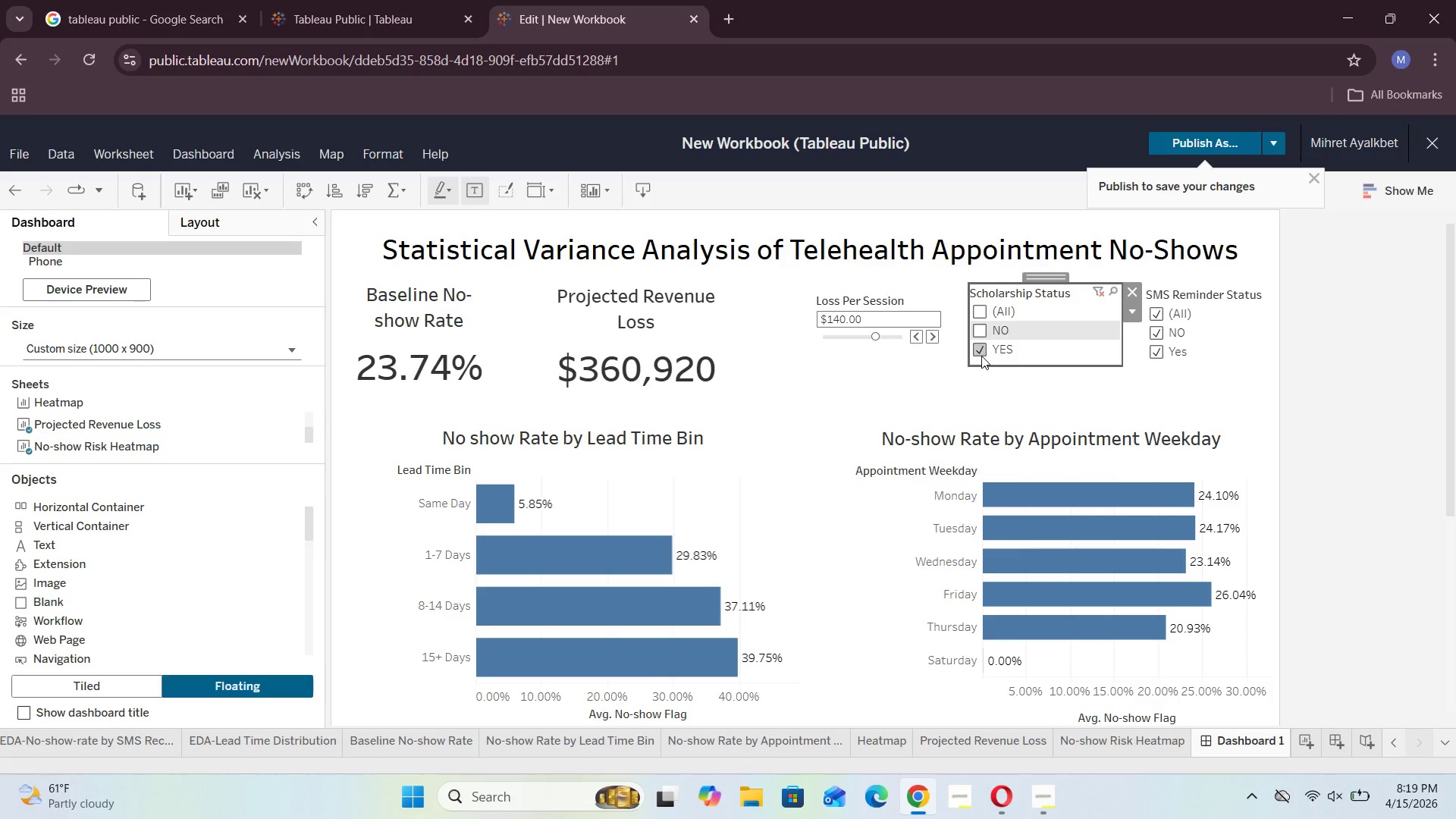 
wait(8.23)
 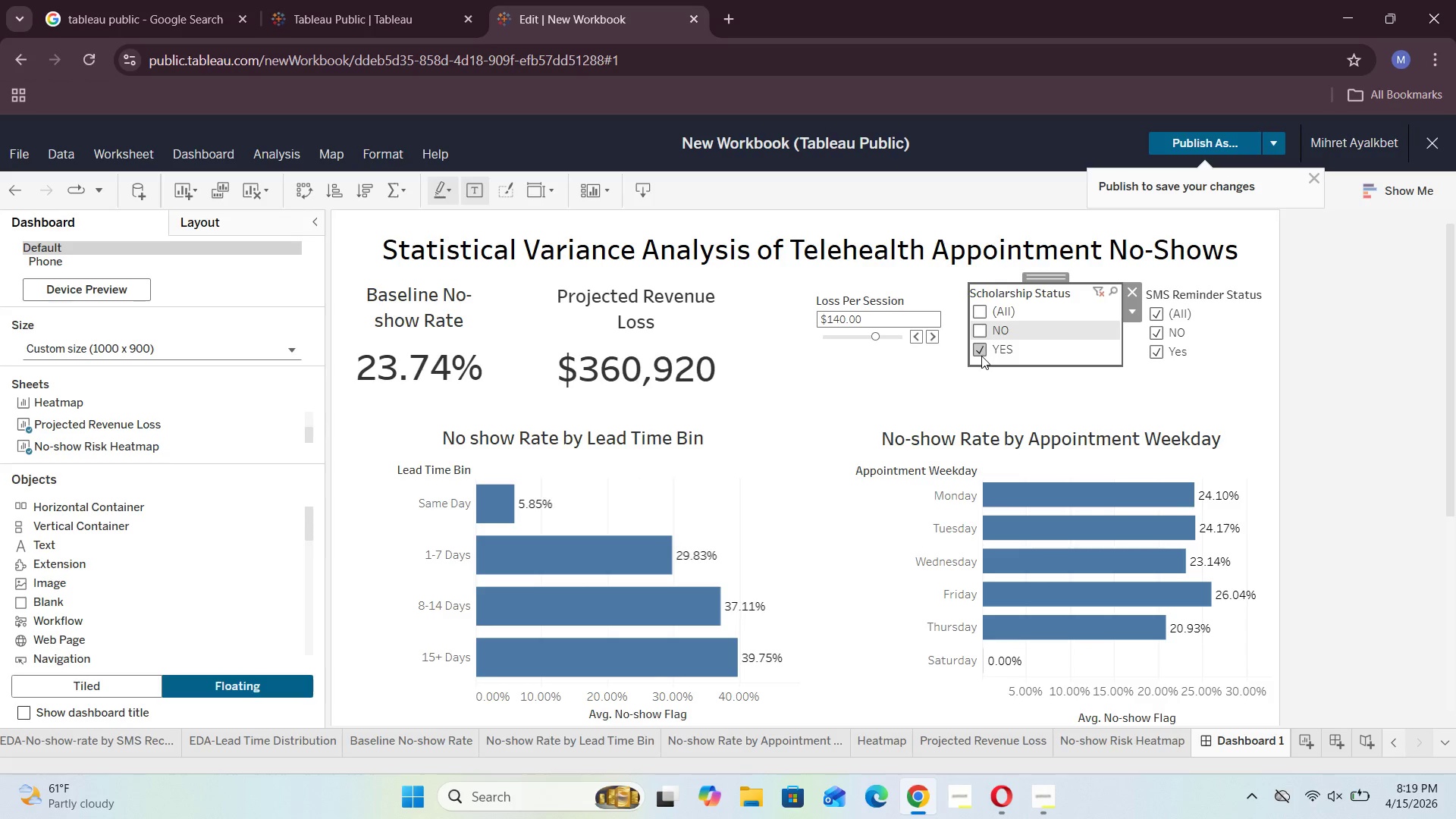 
scroll: coordinate [1094, 379], scroll_direction: down, amount: 6.0
 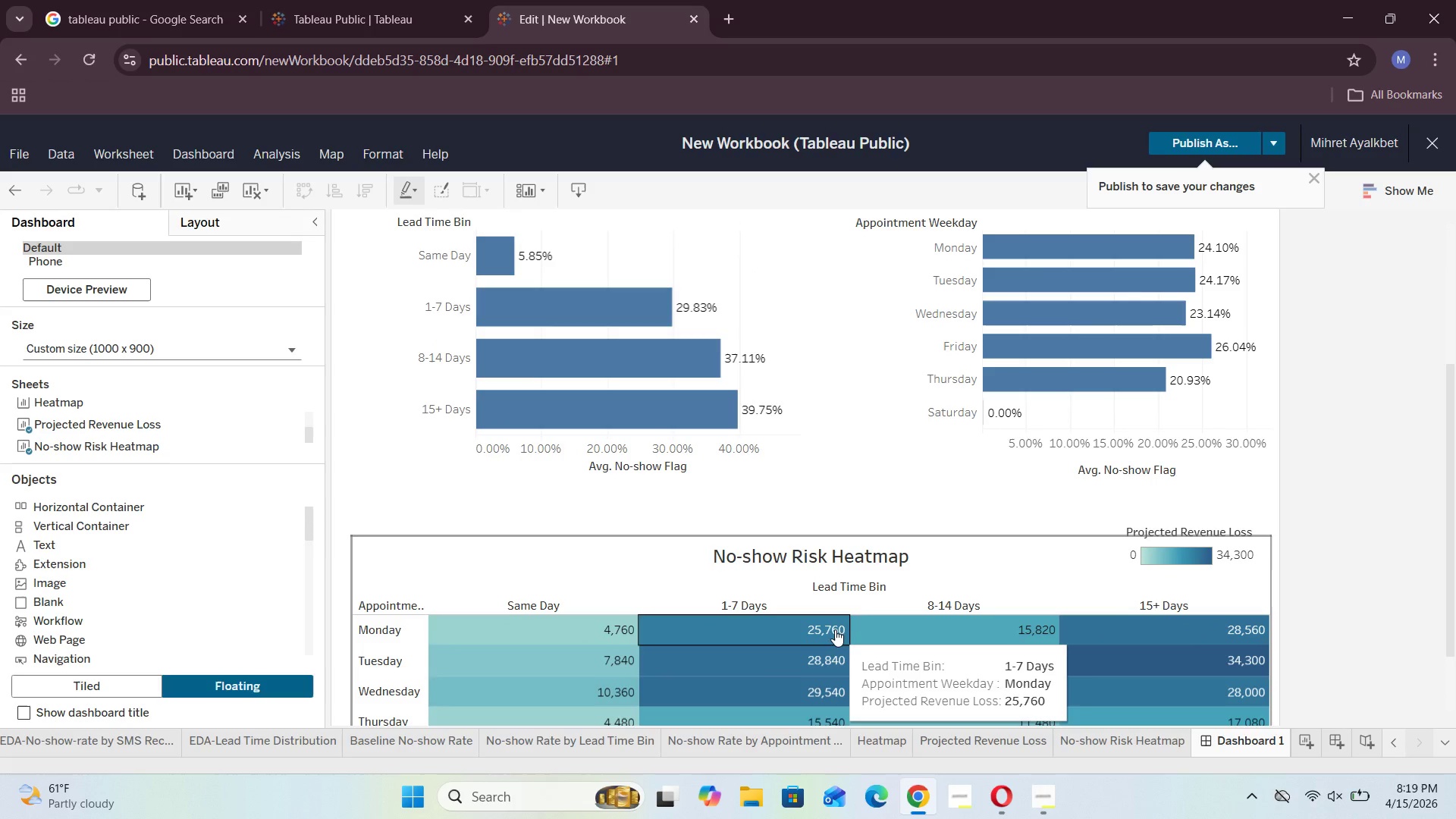 
scroll: coordinate [984, 479], scroll_direction: up, amount: 4.0
 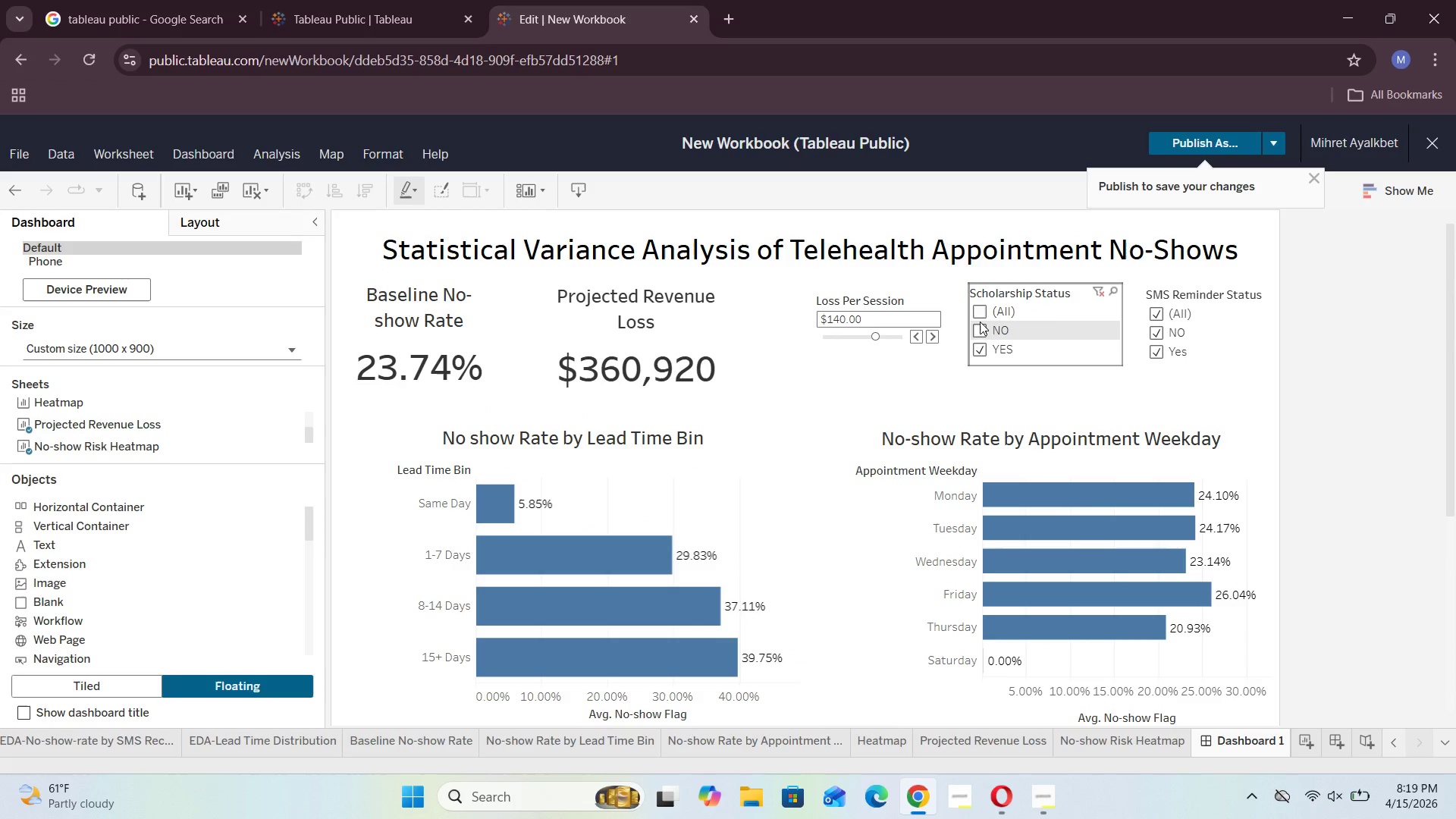 
left_click([982, 316])
 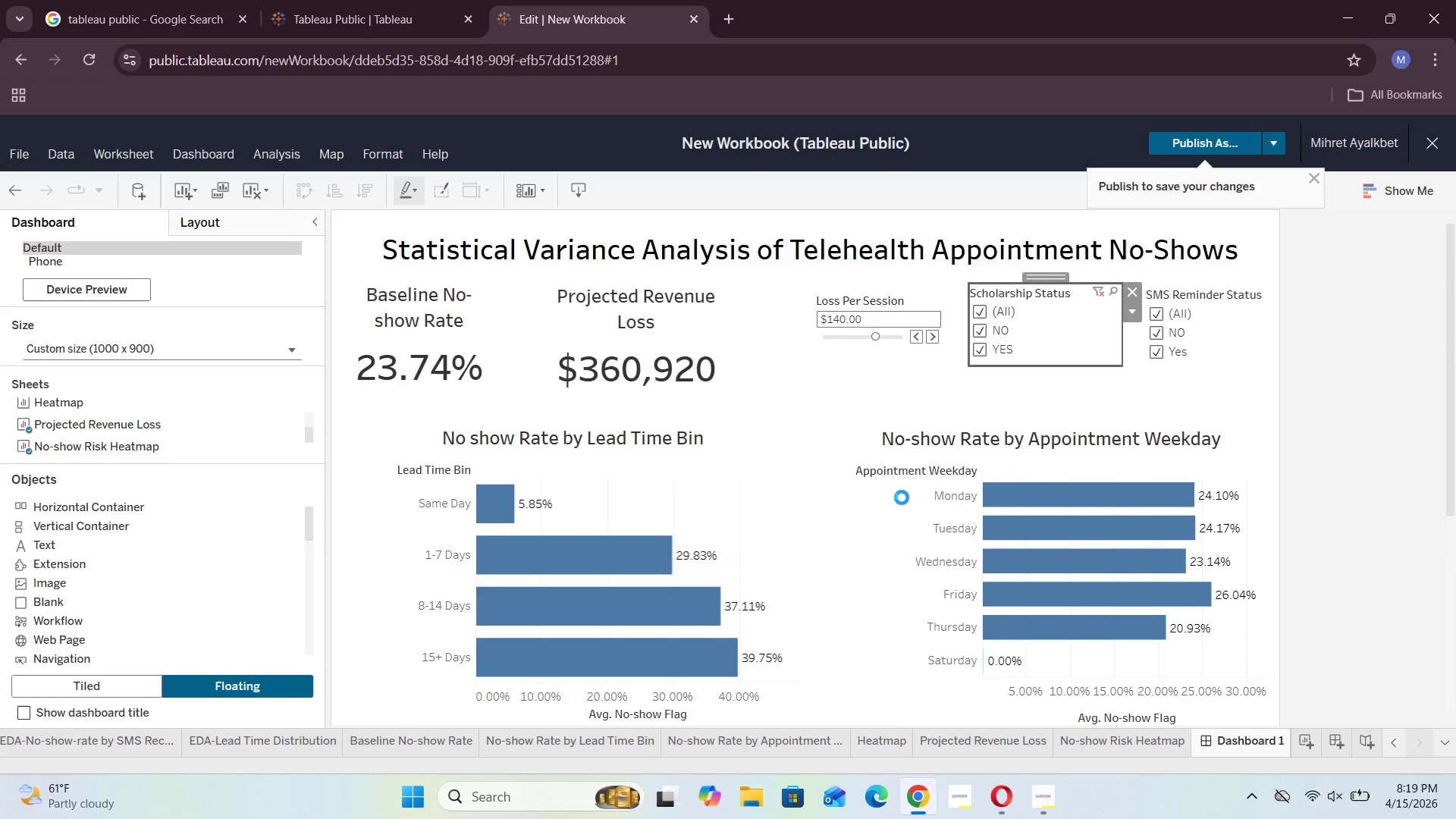 
scroll: coordinate [902, 498], scroll_direction: down, amount: 8.0
 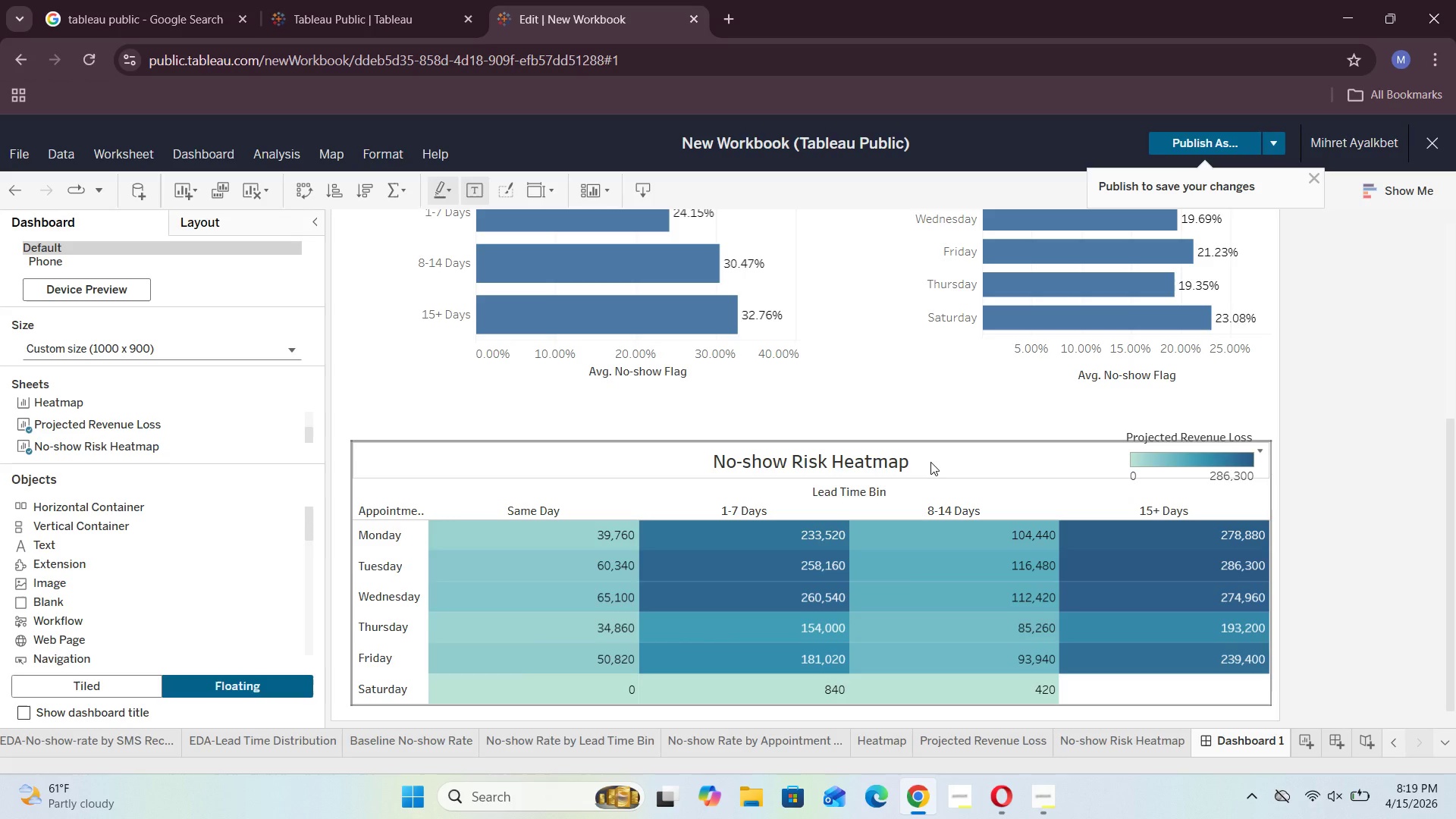 
scroll: coordinate [930, 462], scroll_direction: up, amount: 6.0
 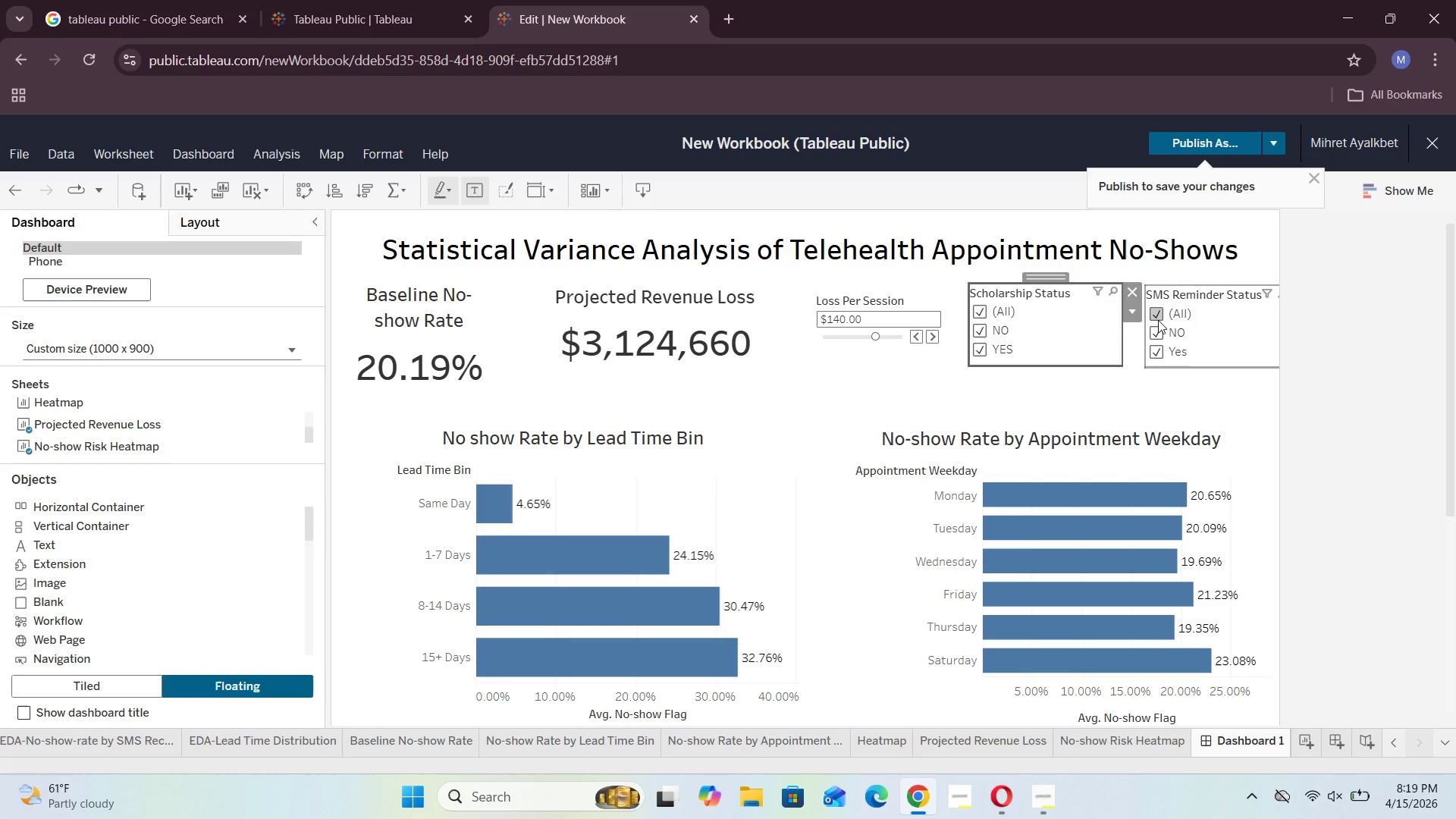 
left_click([1155, 311])
 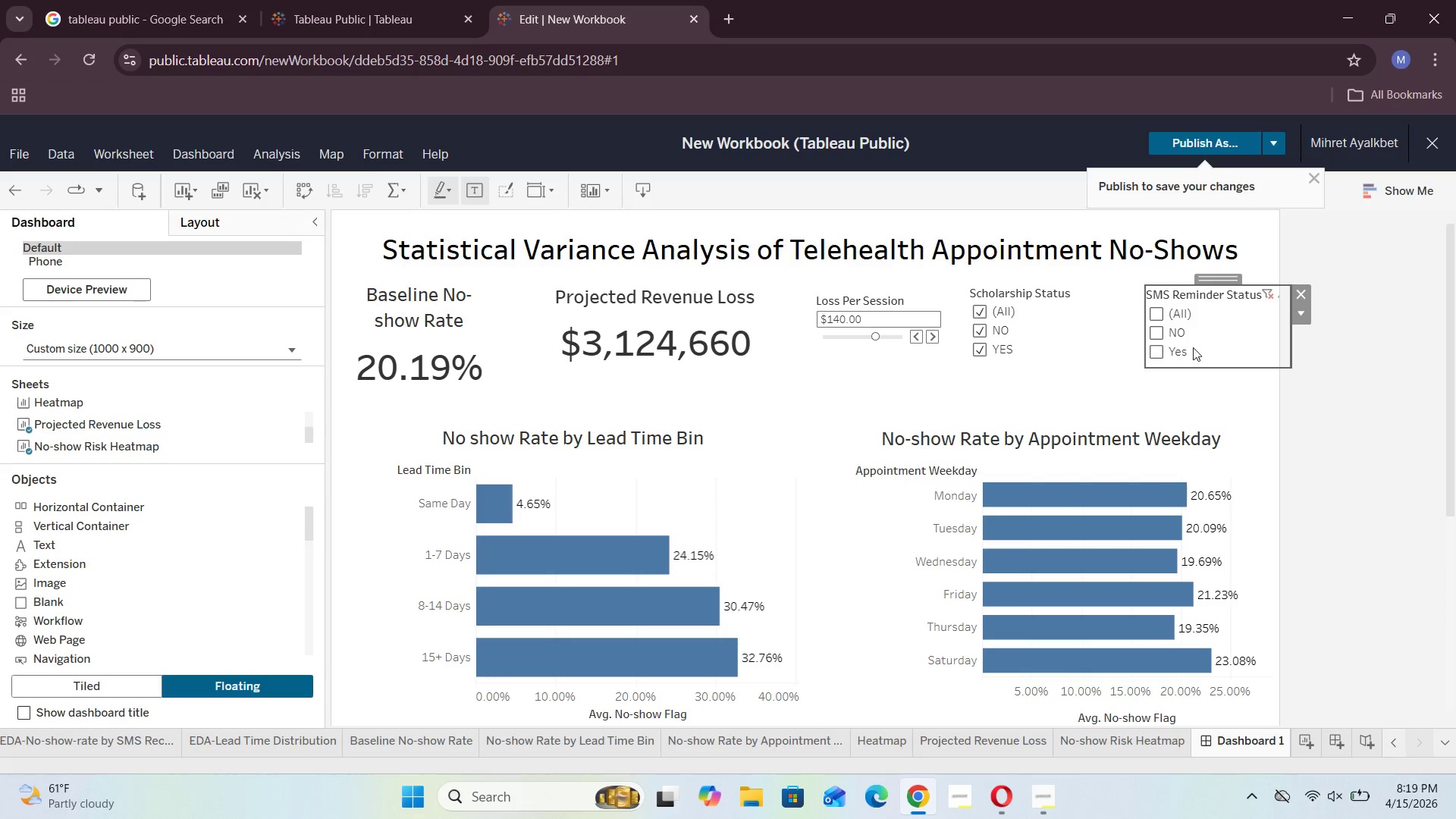 
left_click([1302, 315])
 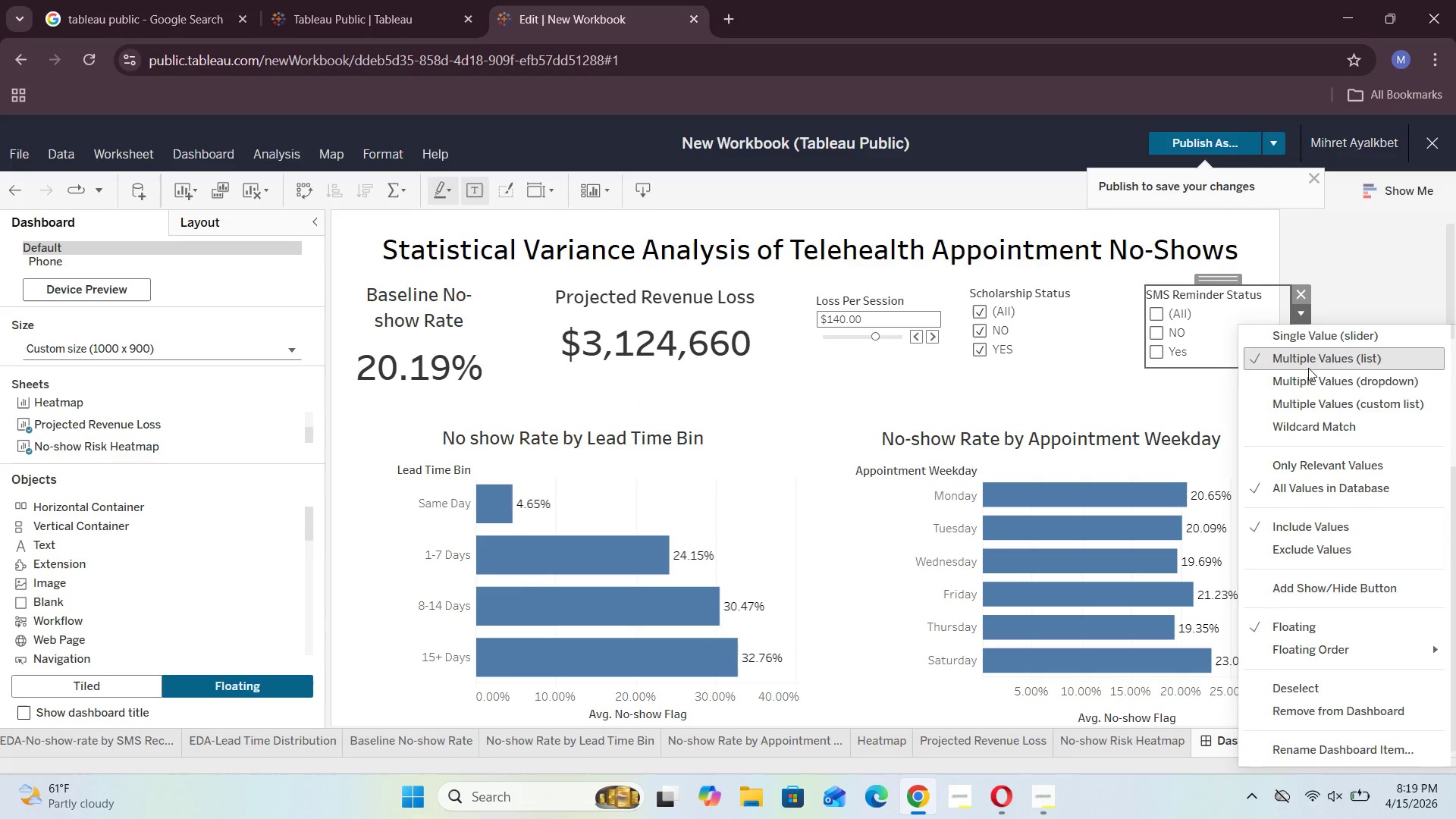 
scroll: coordinate [1307, 374], scroll_direction: up, amount: 3.0
 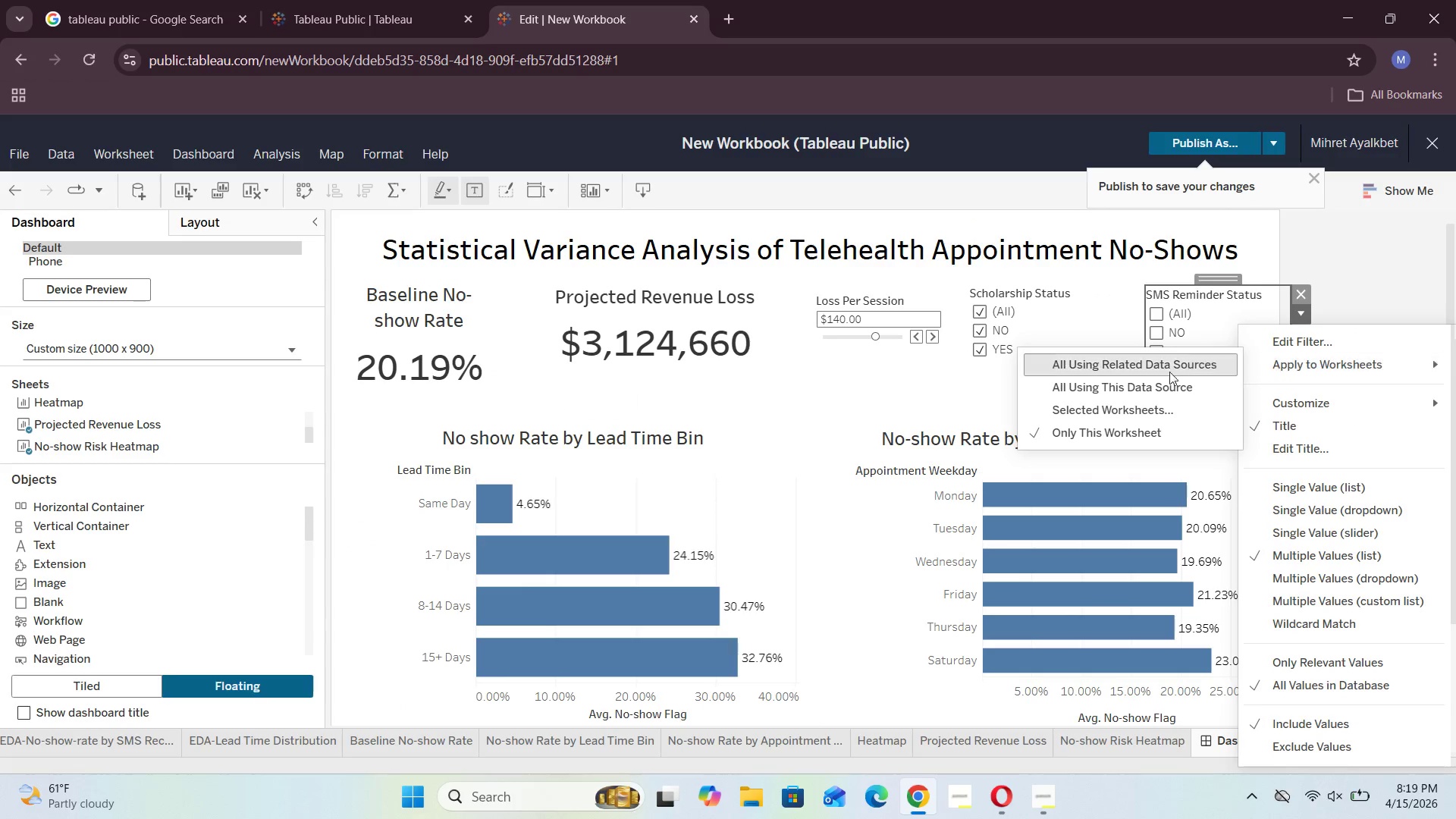 
left_click([1144, 390])
 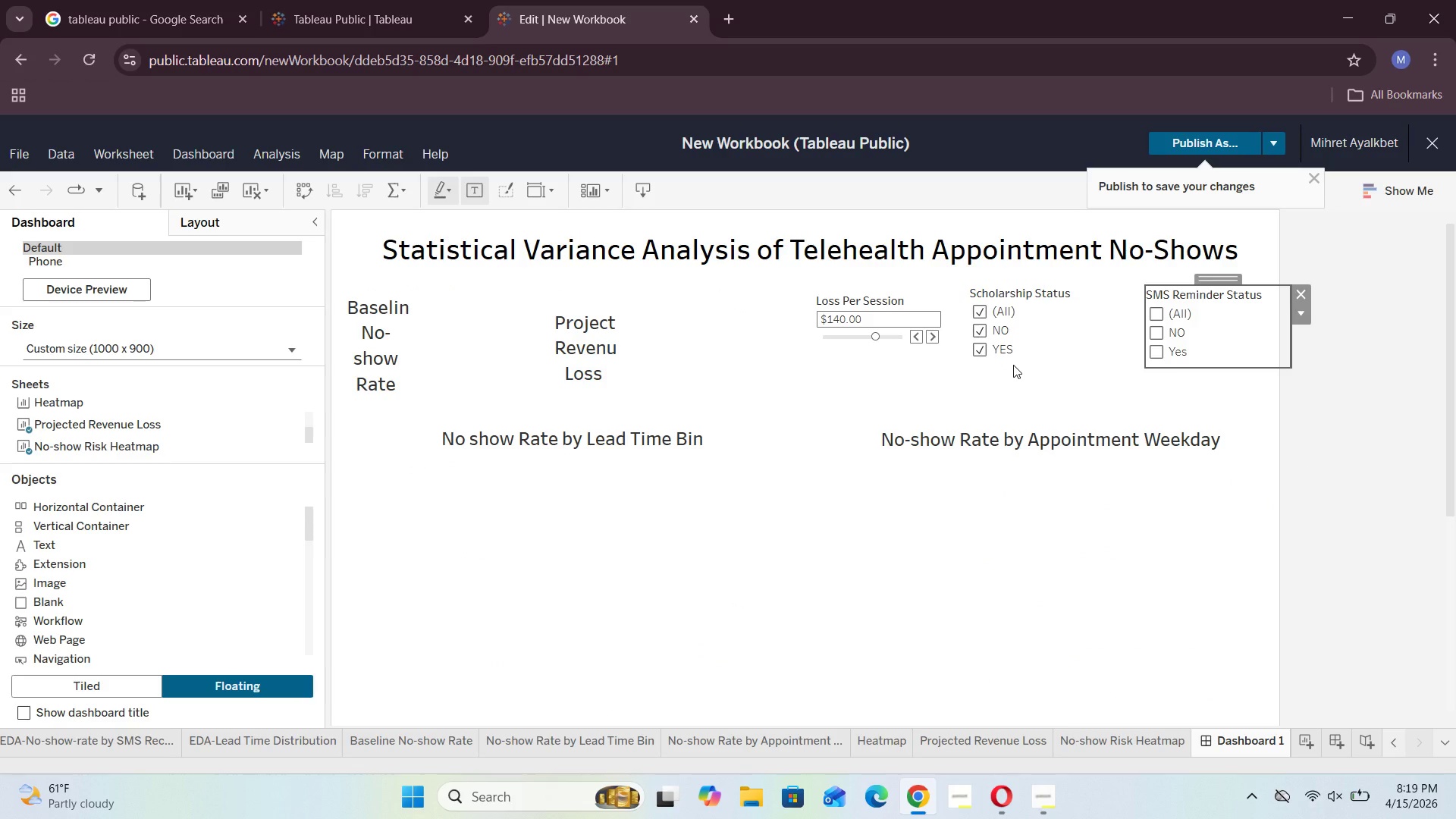 
left_click([1156, 315])
 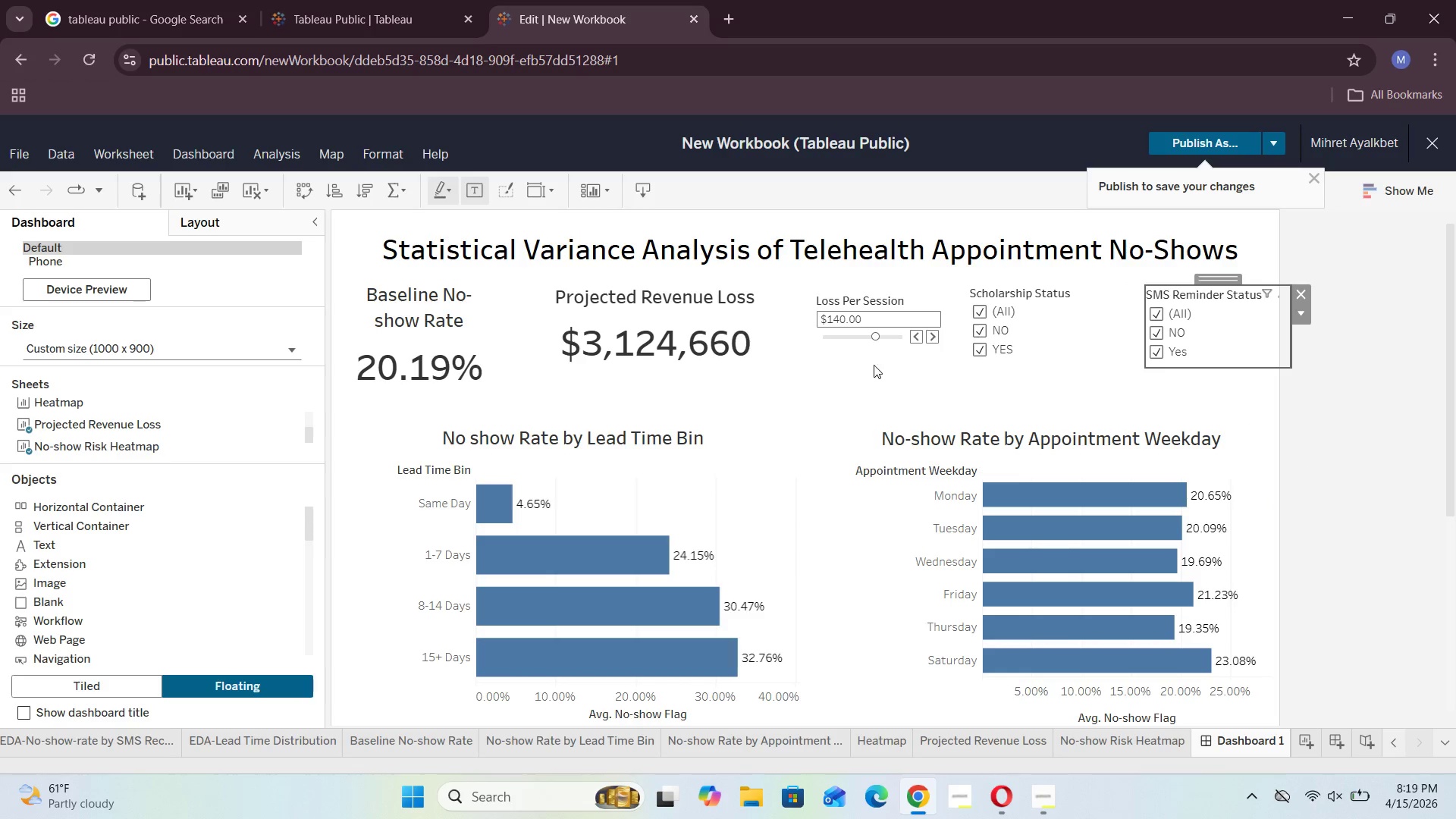 
left_click_drag(start_coordinate=[877, 334], to_coordinate=[887, 335])
 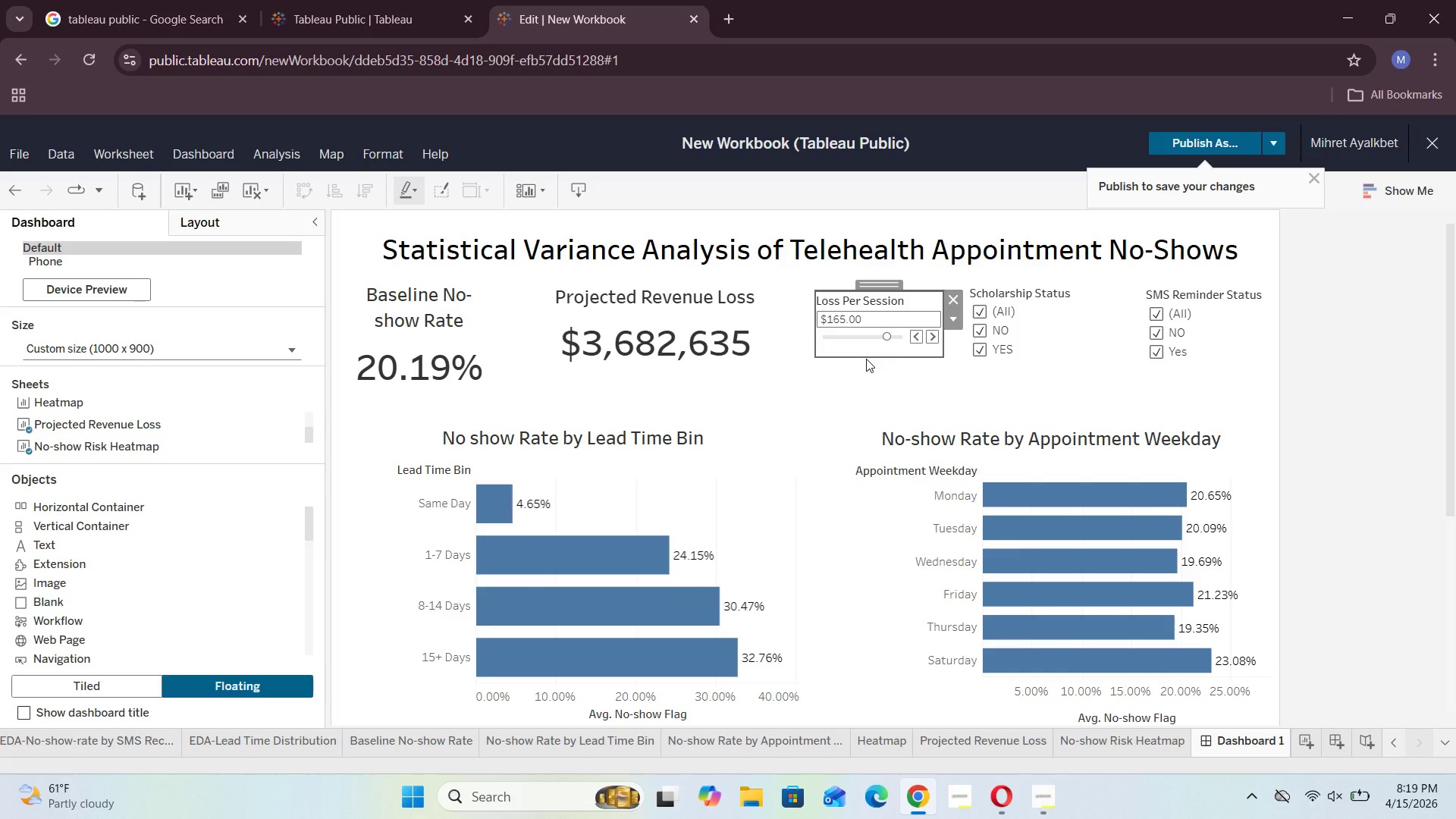 
wait(9.83)
 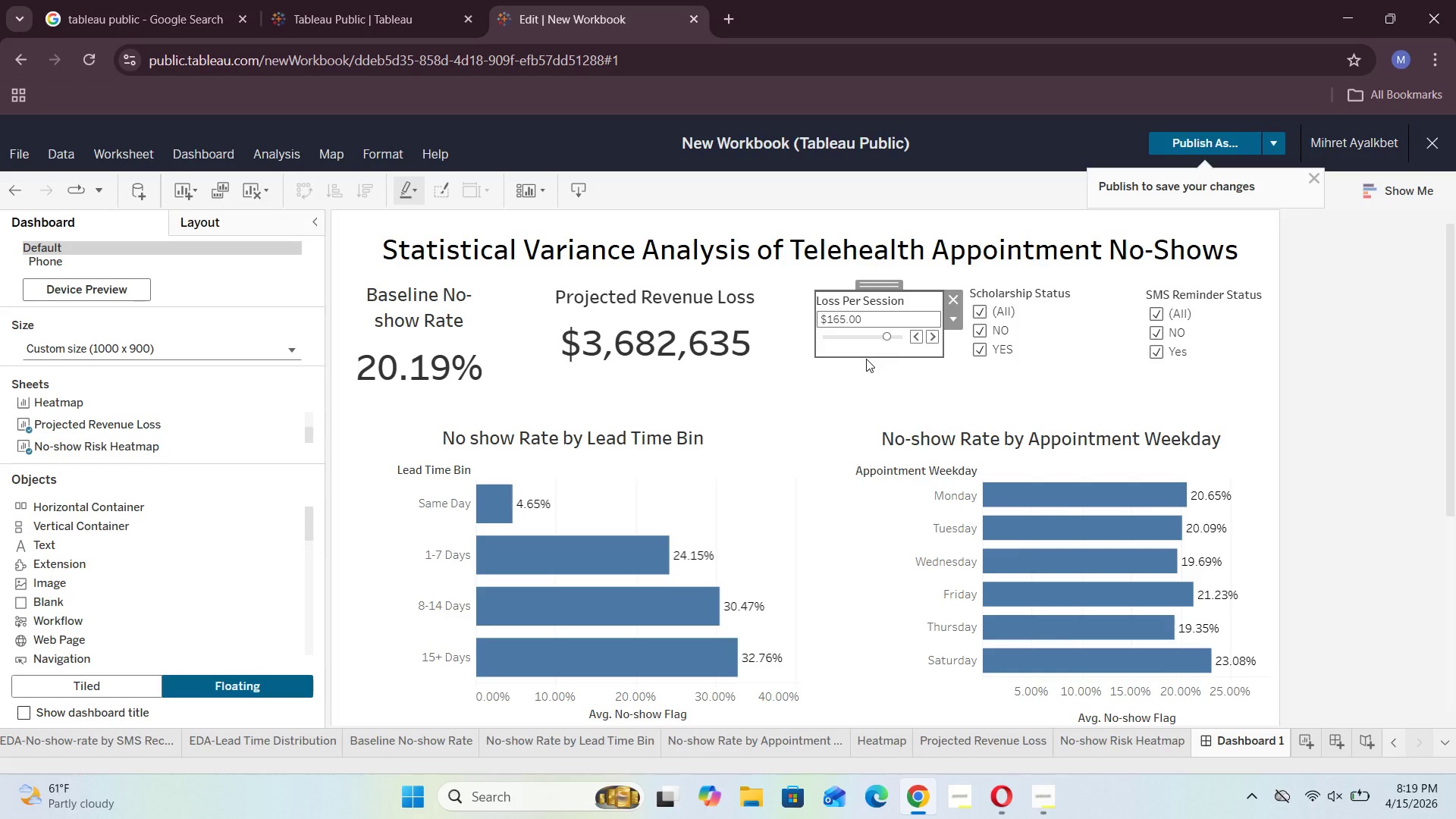 
left_click([890, 356])
 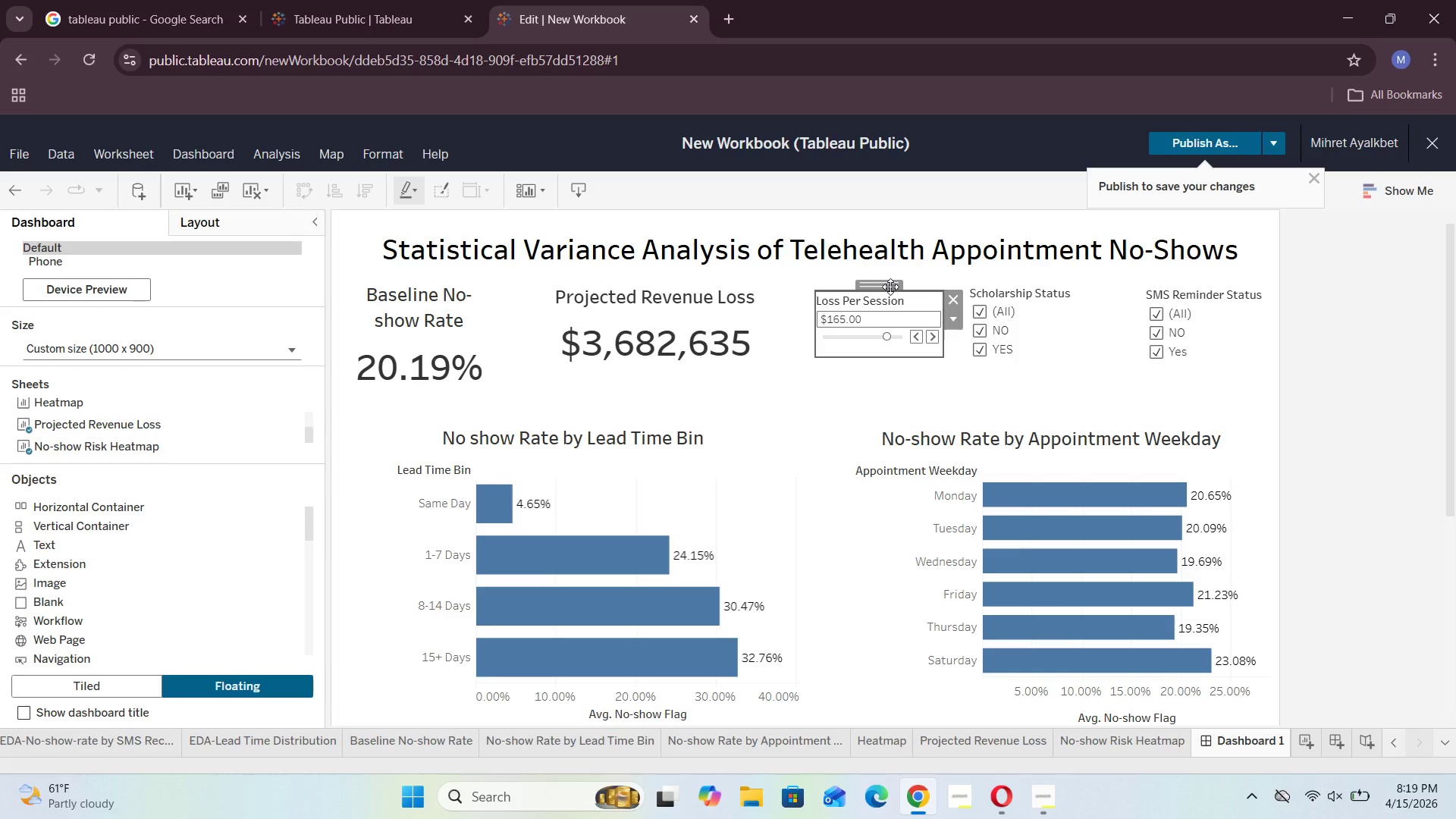 
left_click_drag(start_coordinate=[889, 285], to_coordinate=[876, 285])
 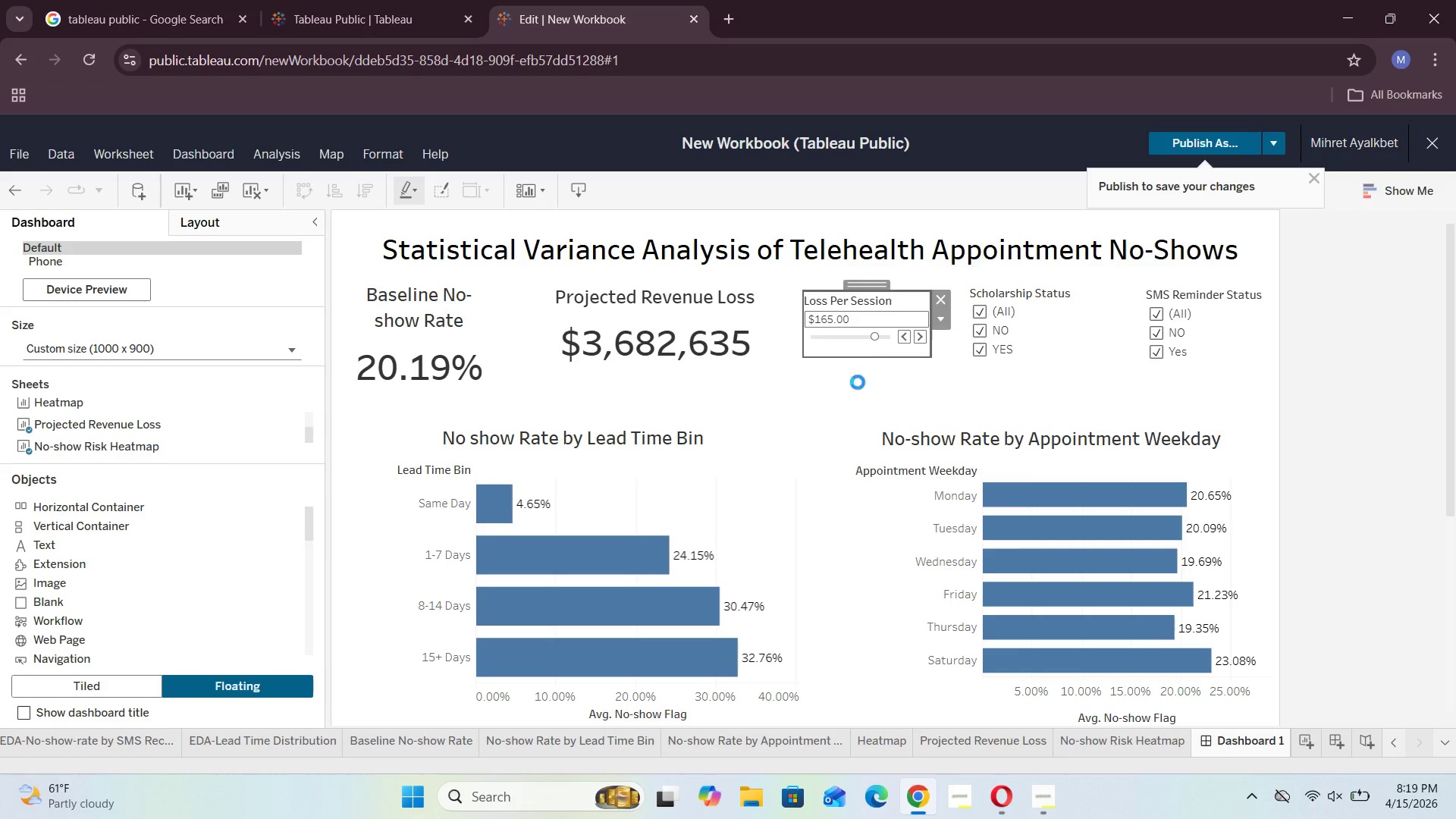 
left_click([851, 392])